 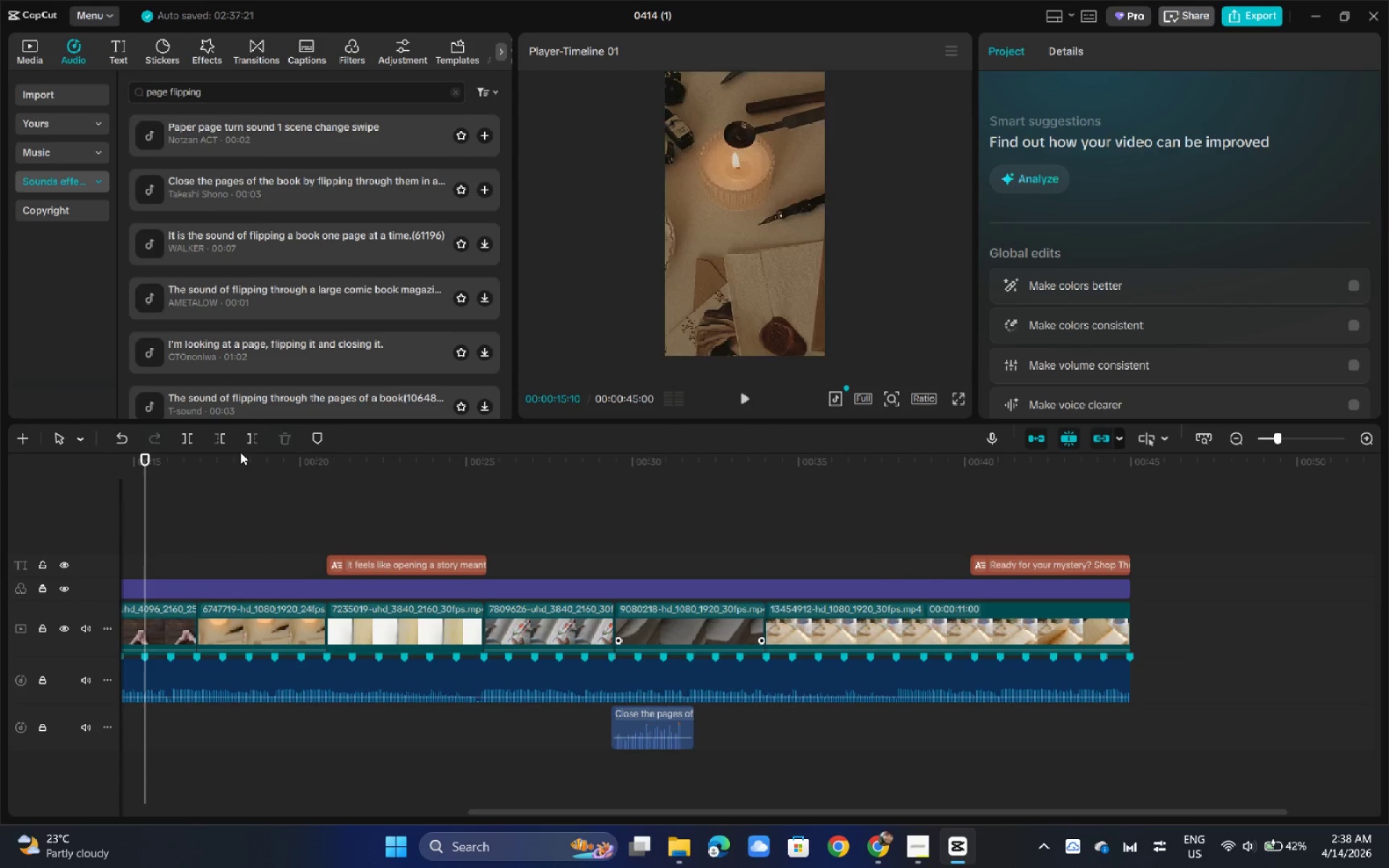 
key(Space)
 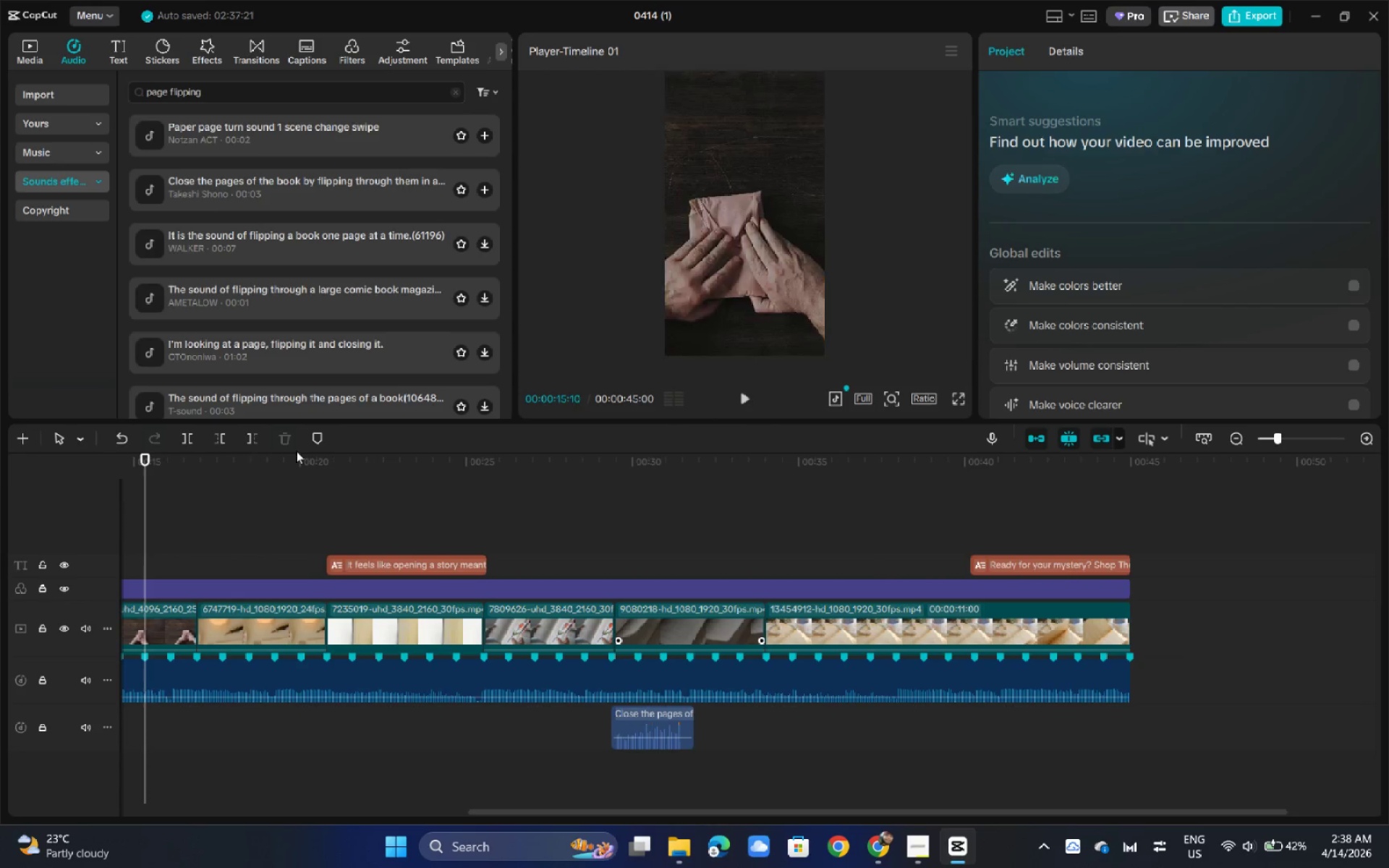 
mouse_move([326, 442])
 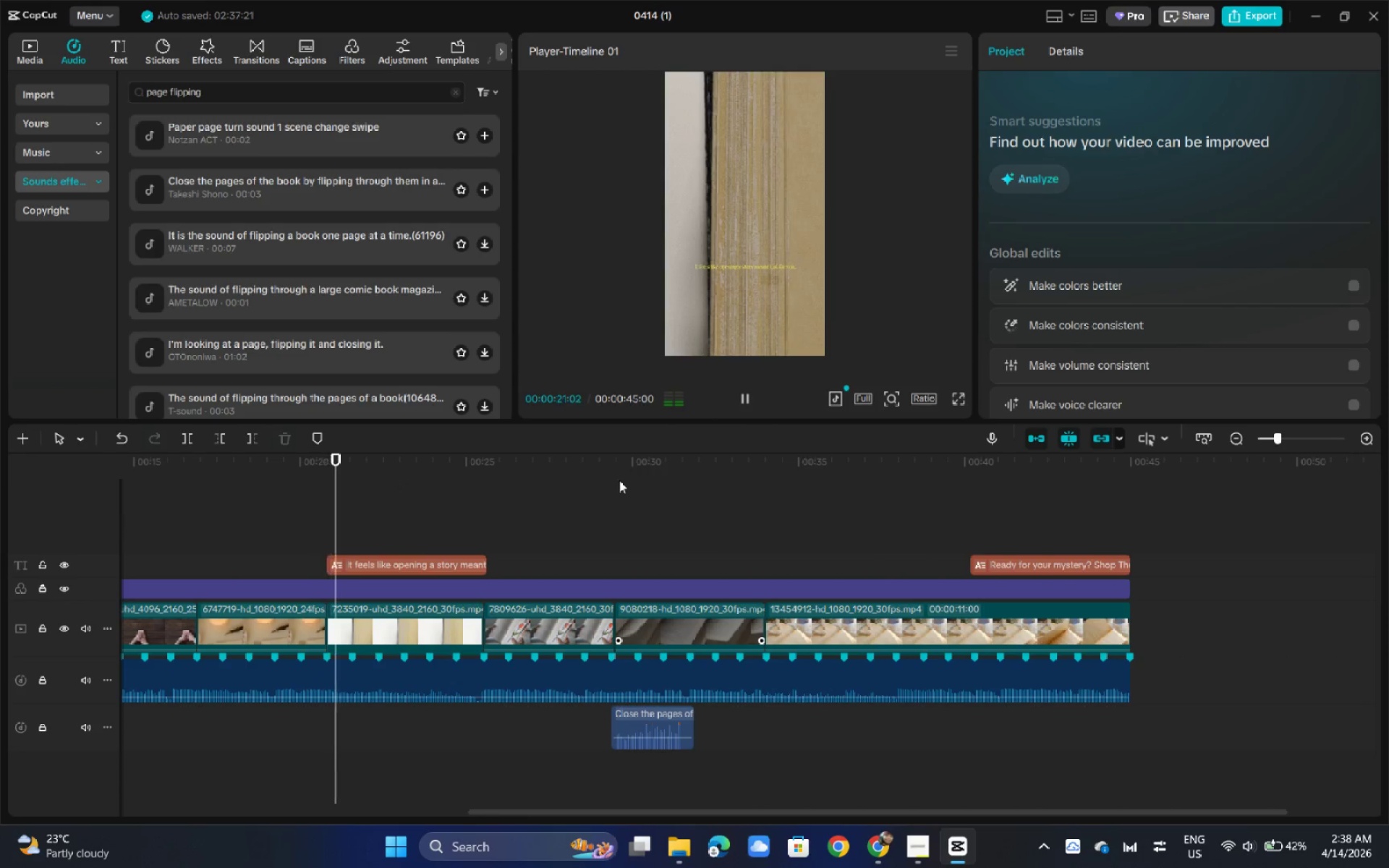 
left_click([598, 480])
 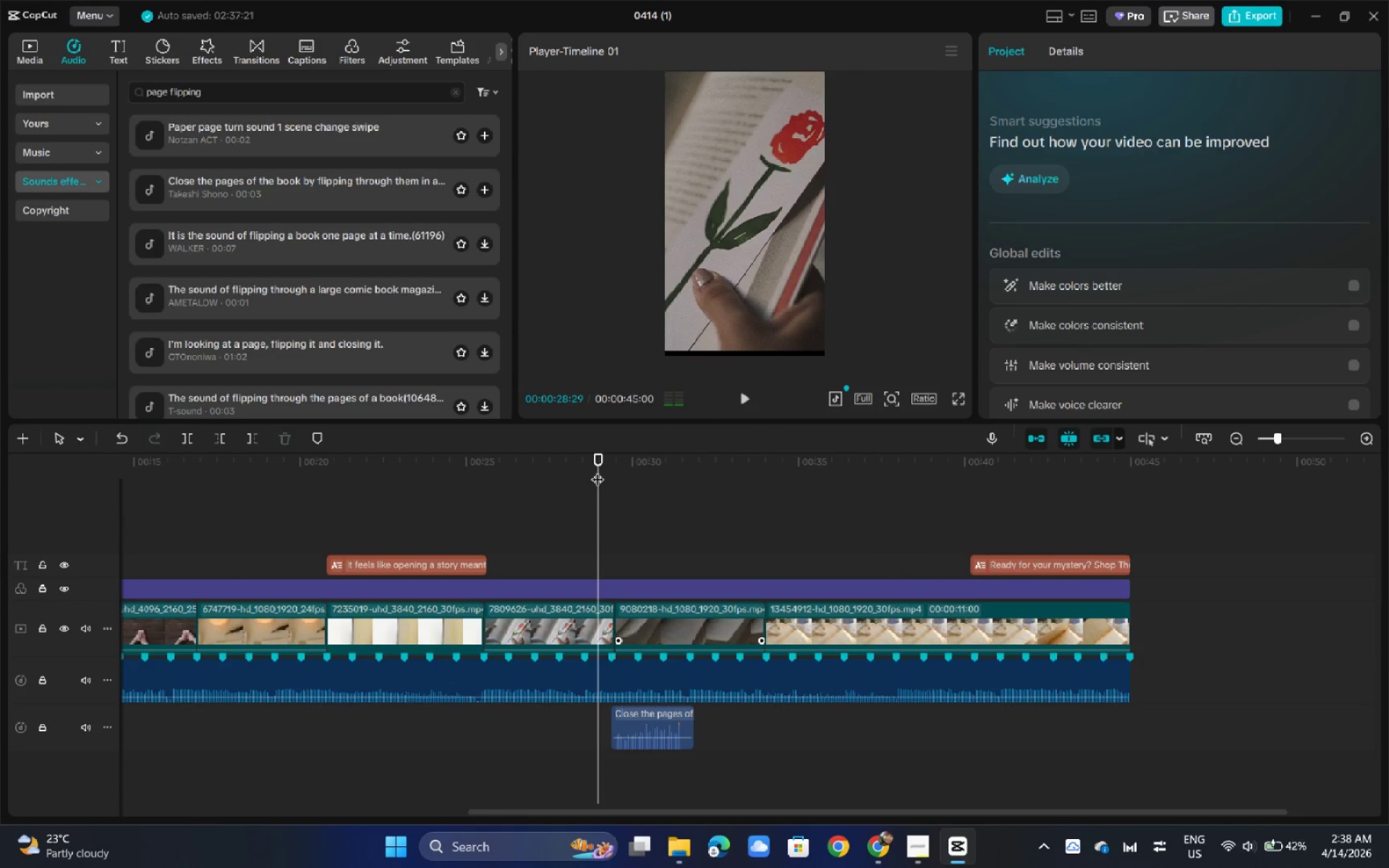 
key(Space)
 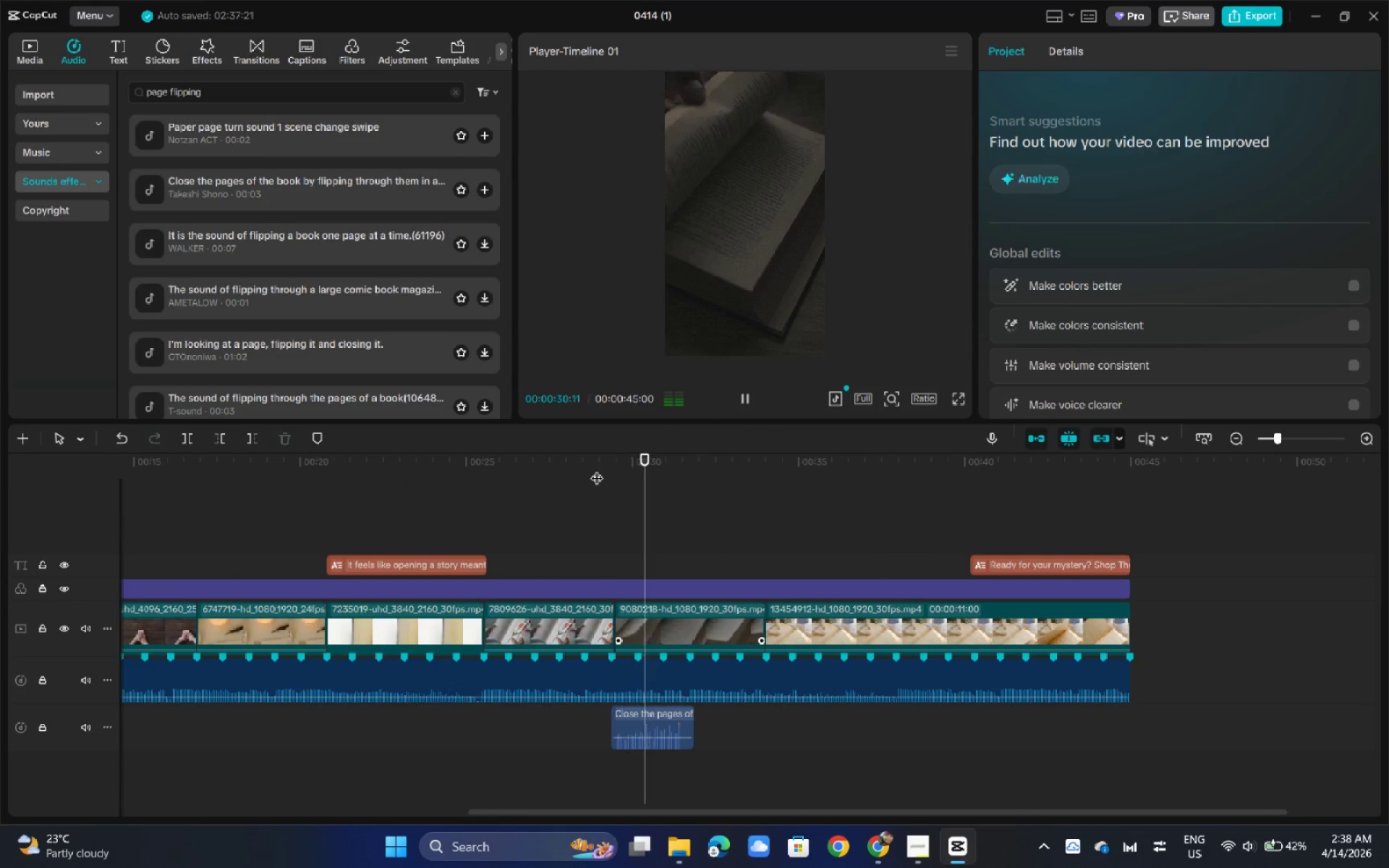 
key(Space)
 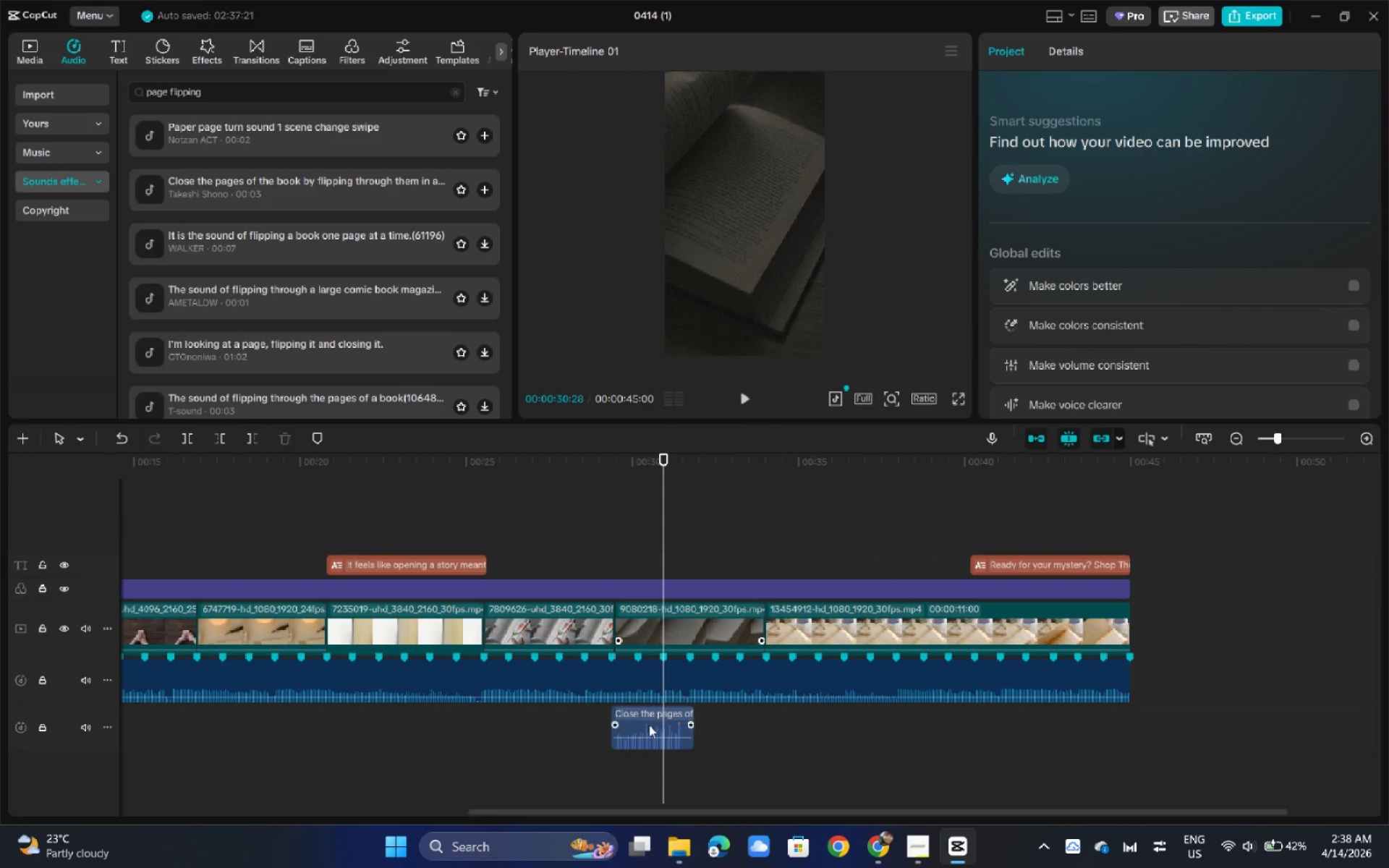 
key(Space)
 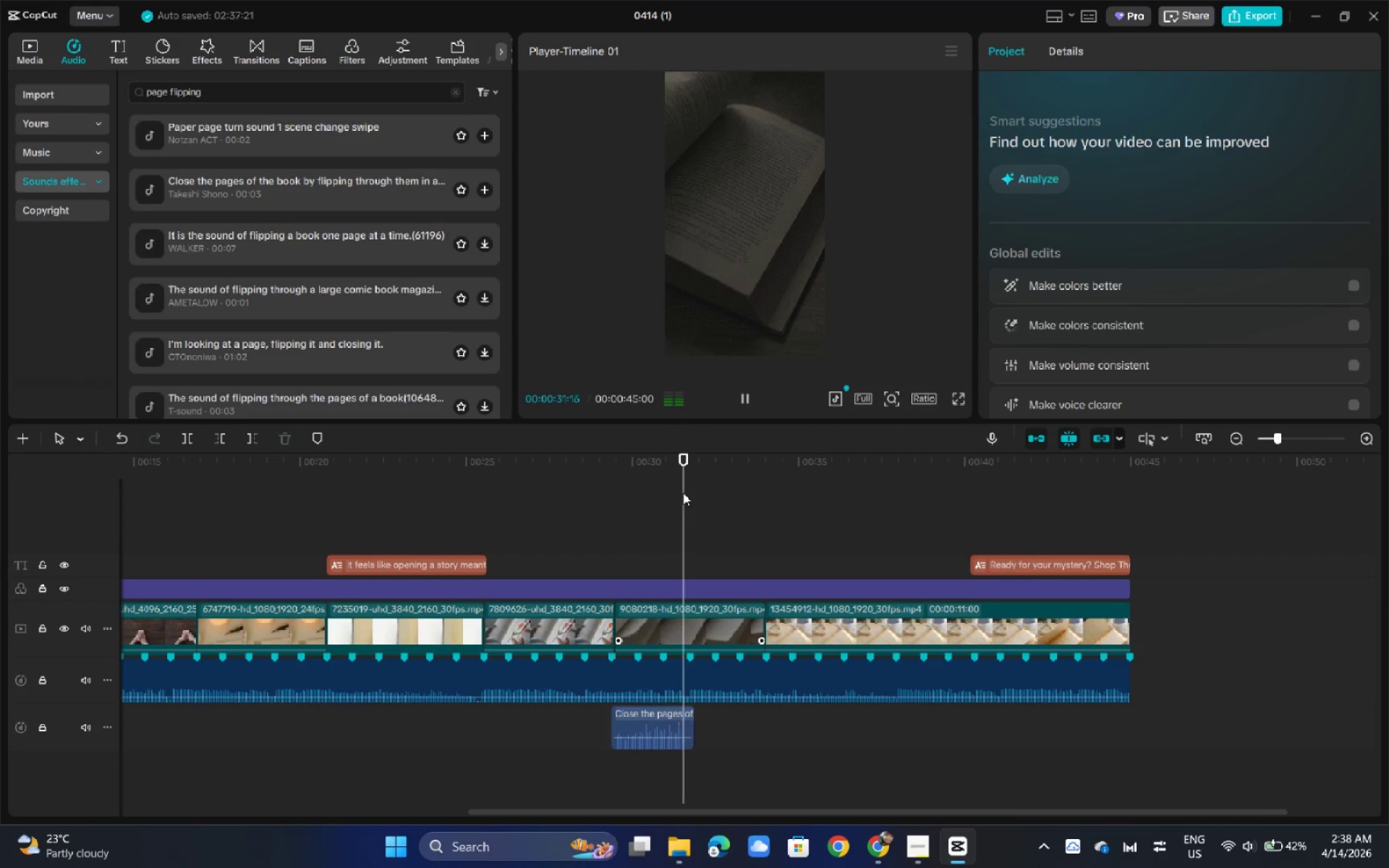 
key(Space)
 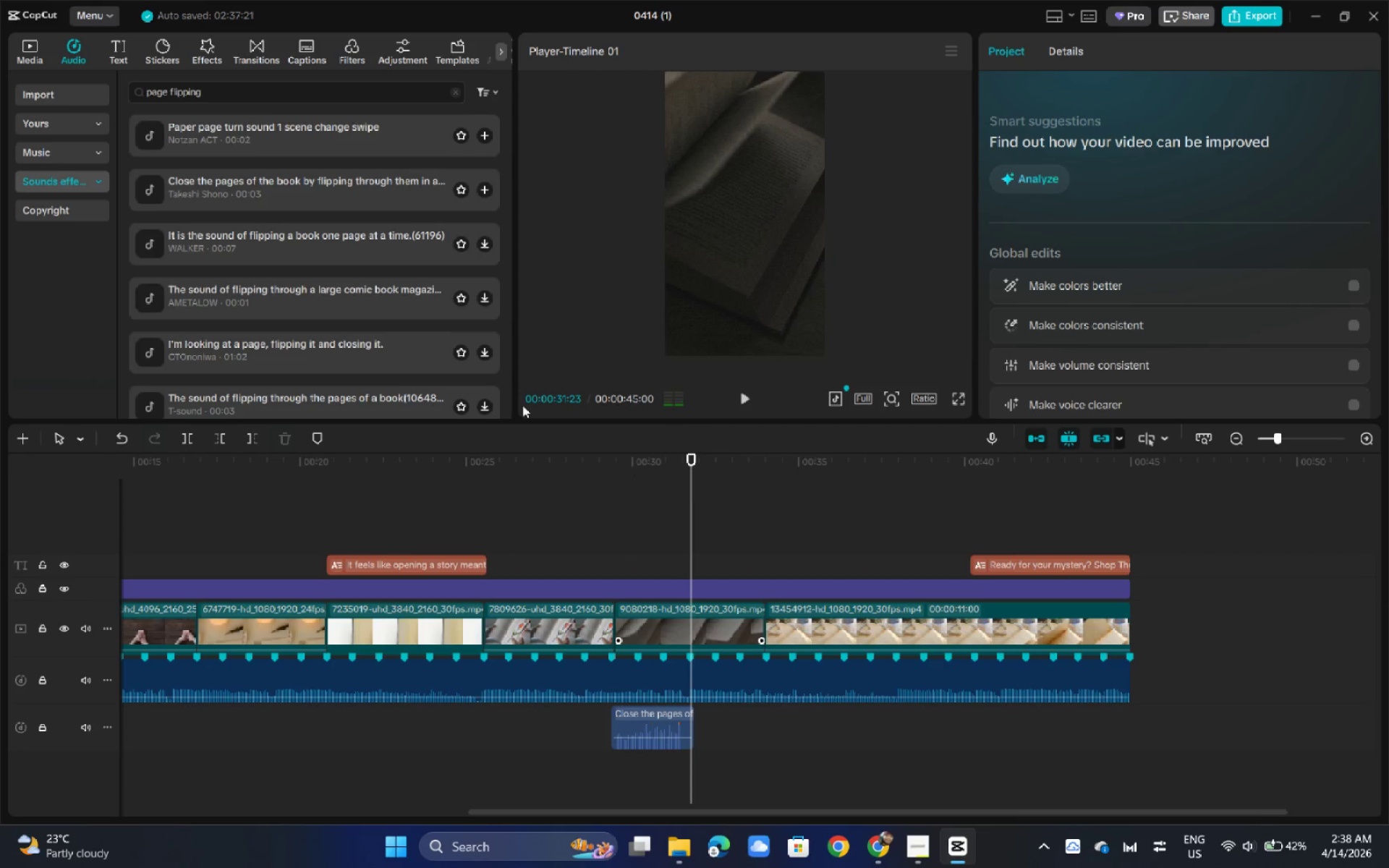 
key(Alt+AltLeft)
 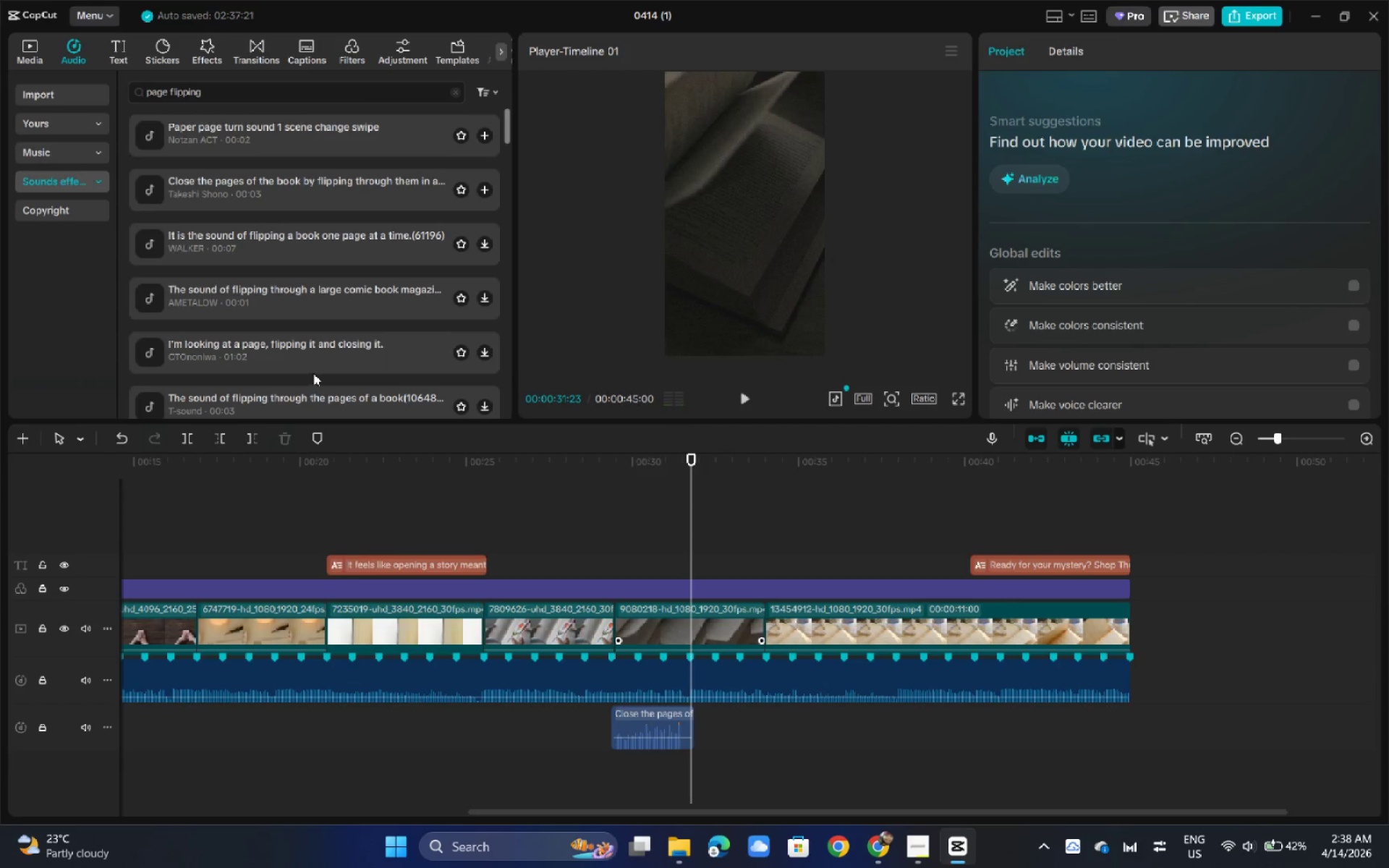 
key(Alt+Tab)